 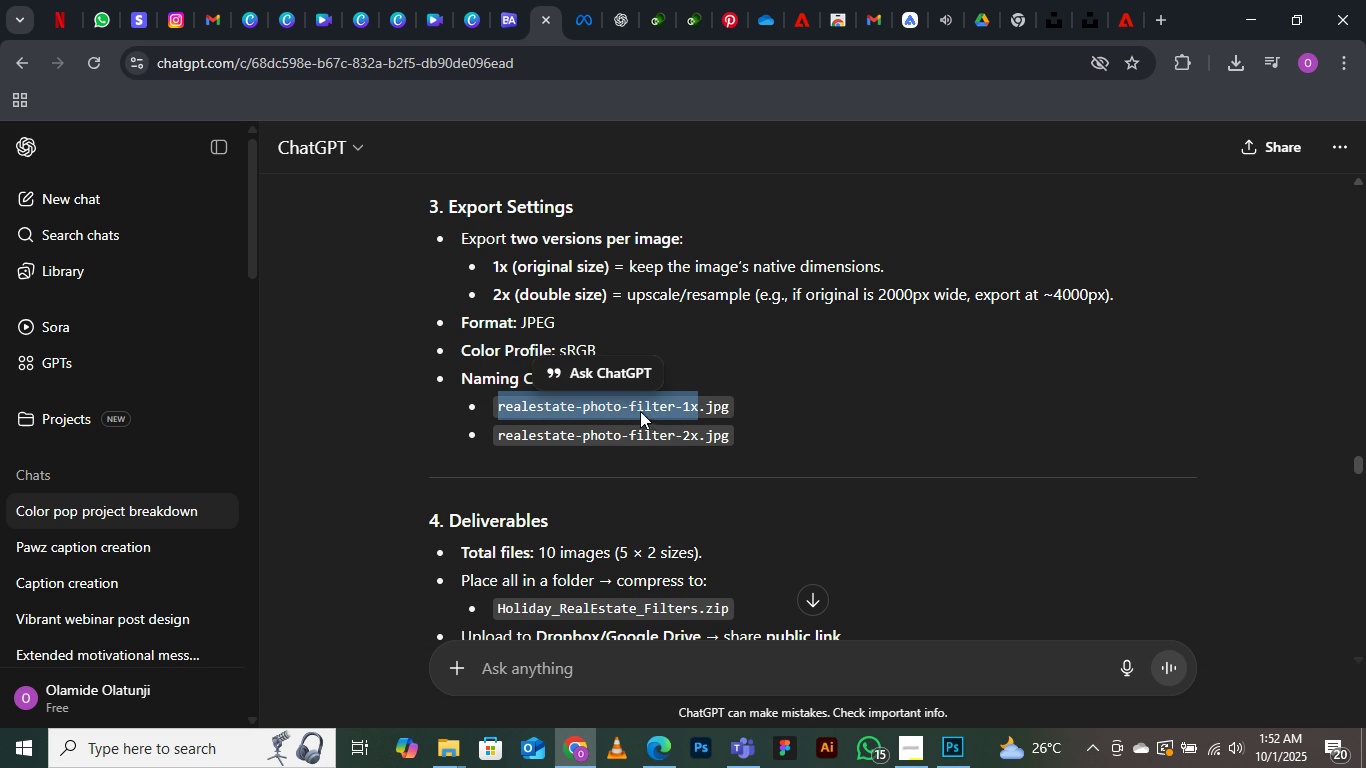 
key(Control+C)
 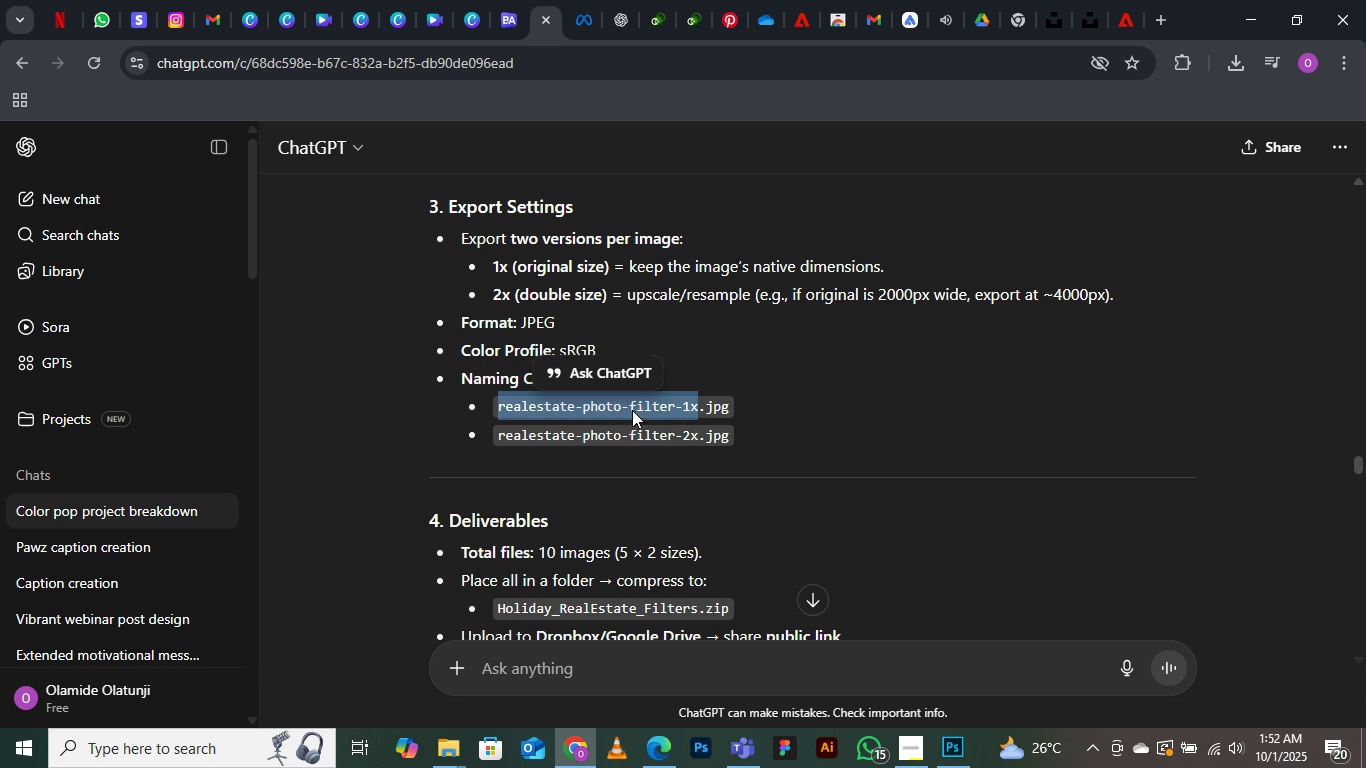 
key(Control+C)
 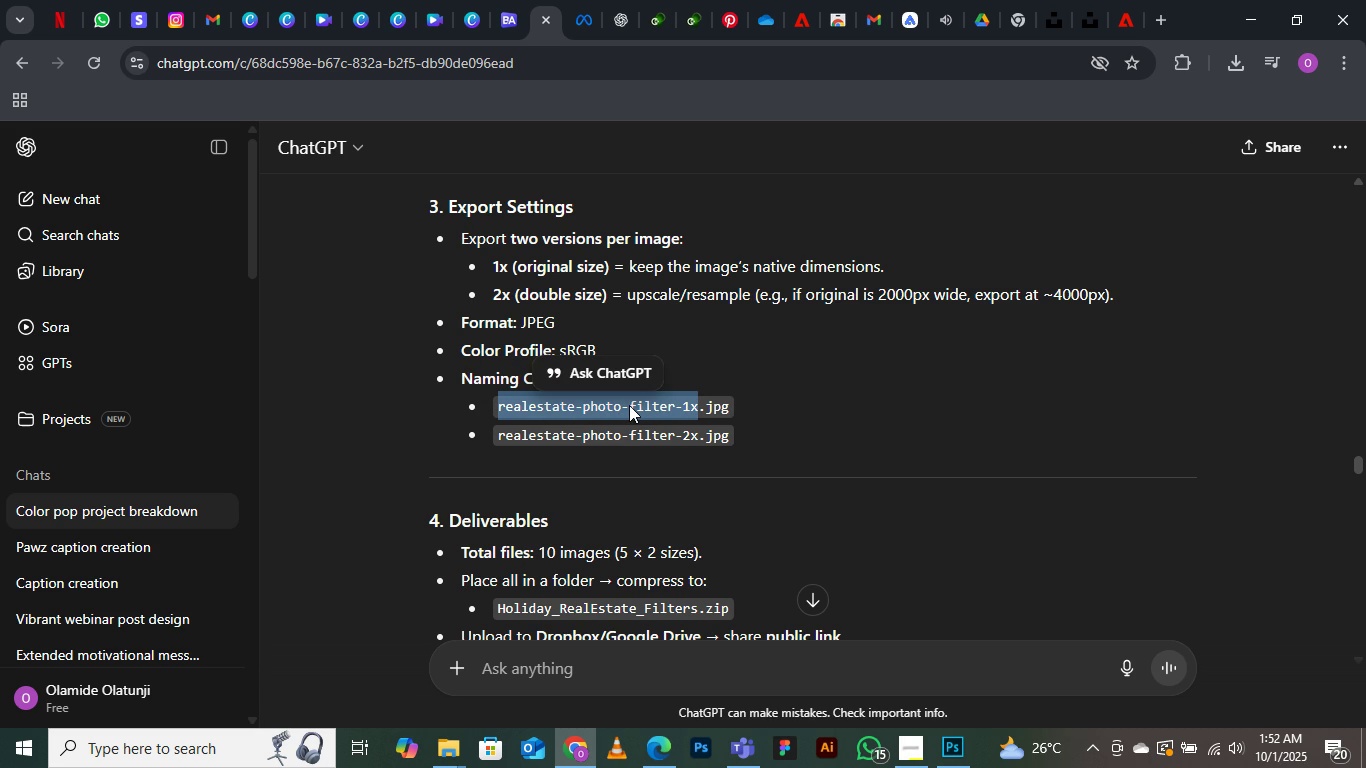 
key(Control+C)
 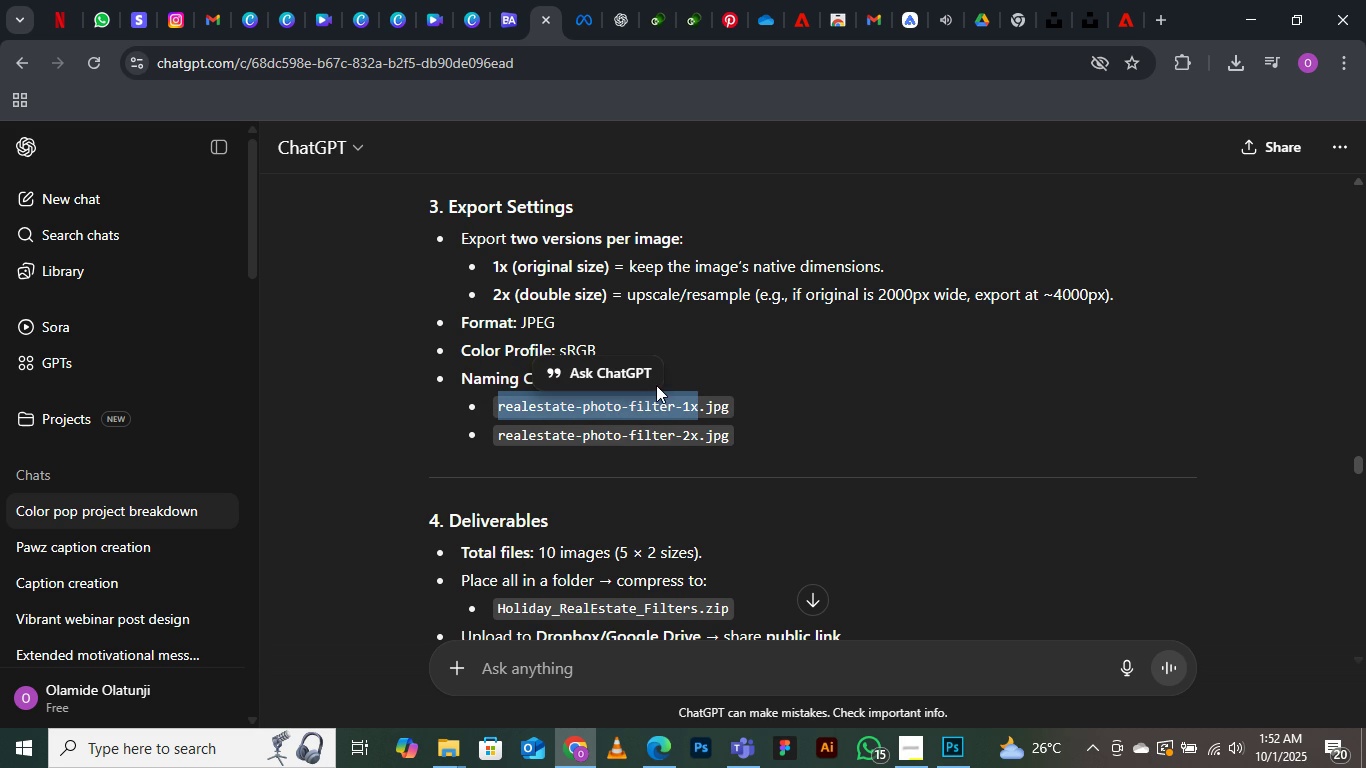 
key(Control+C)
 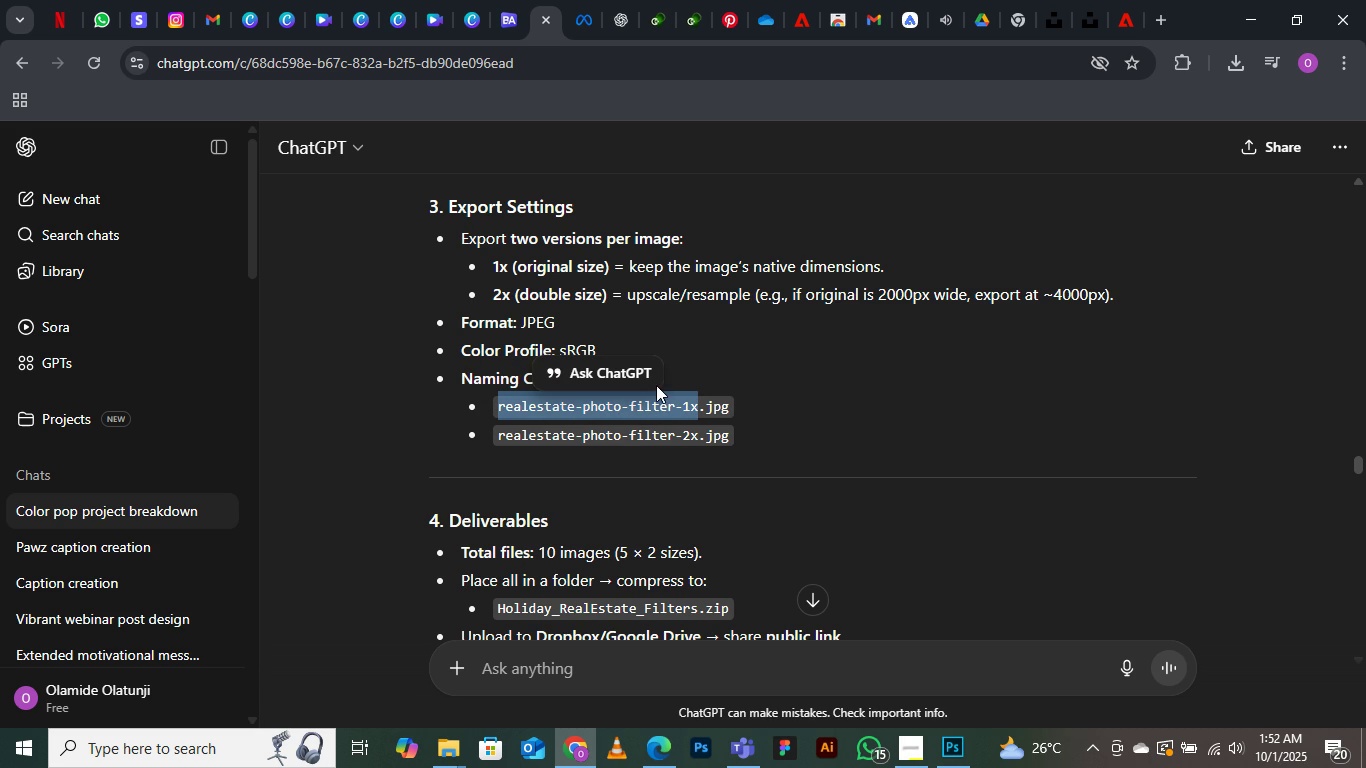 
key(Control+C)
 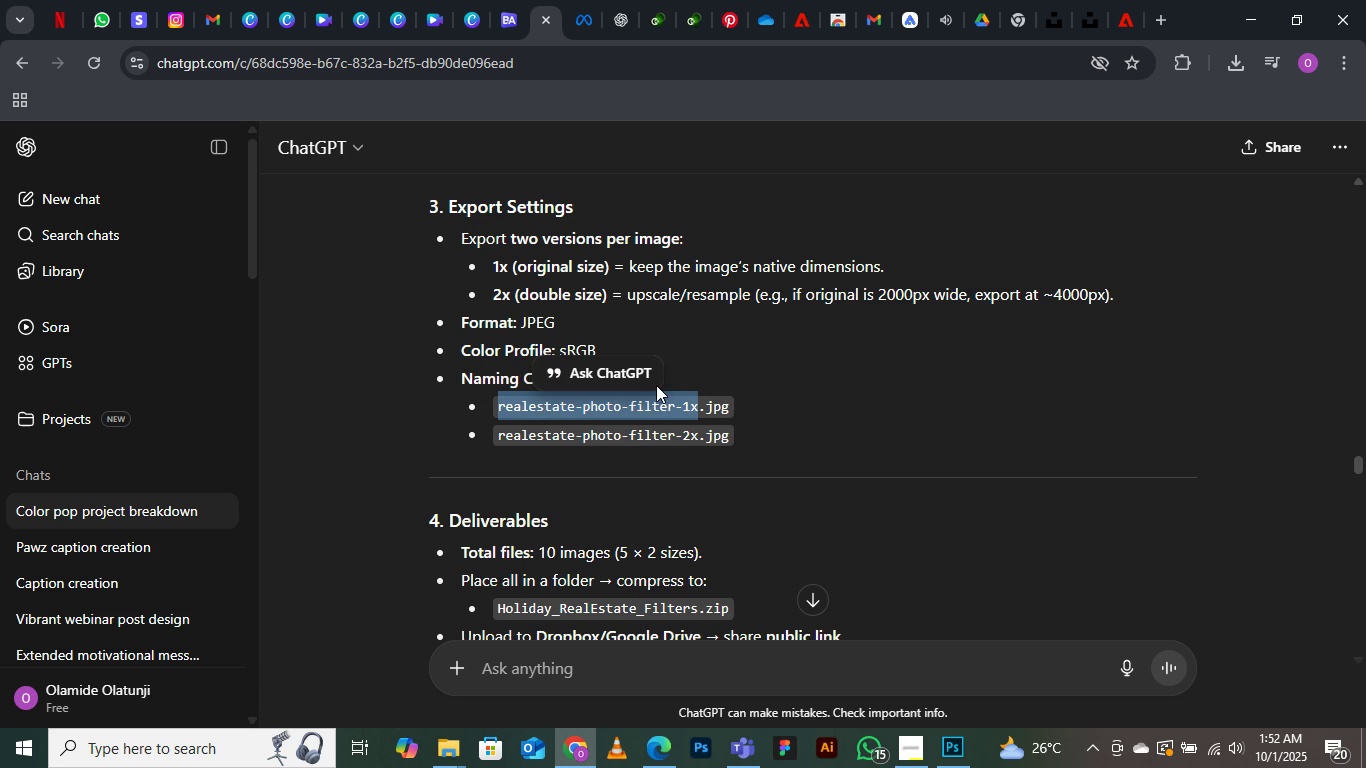 
key(Control+C)
 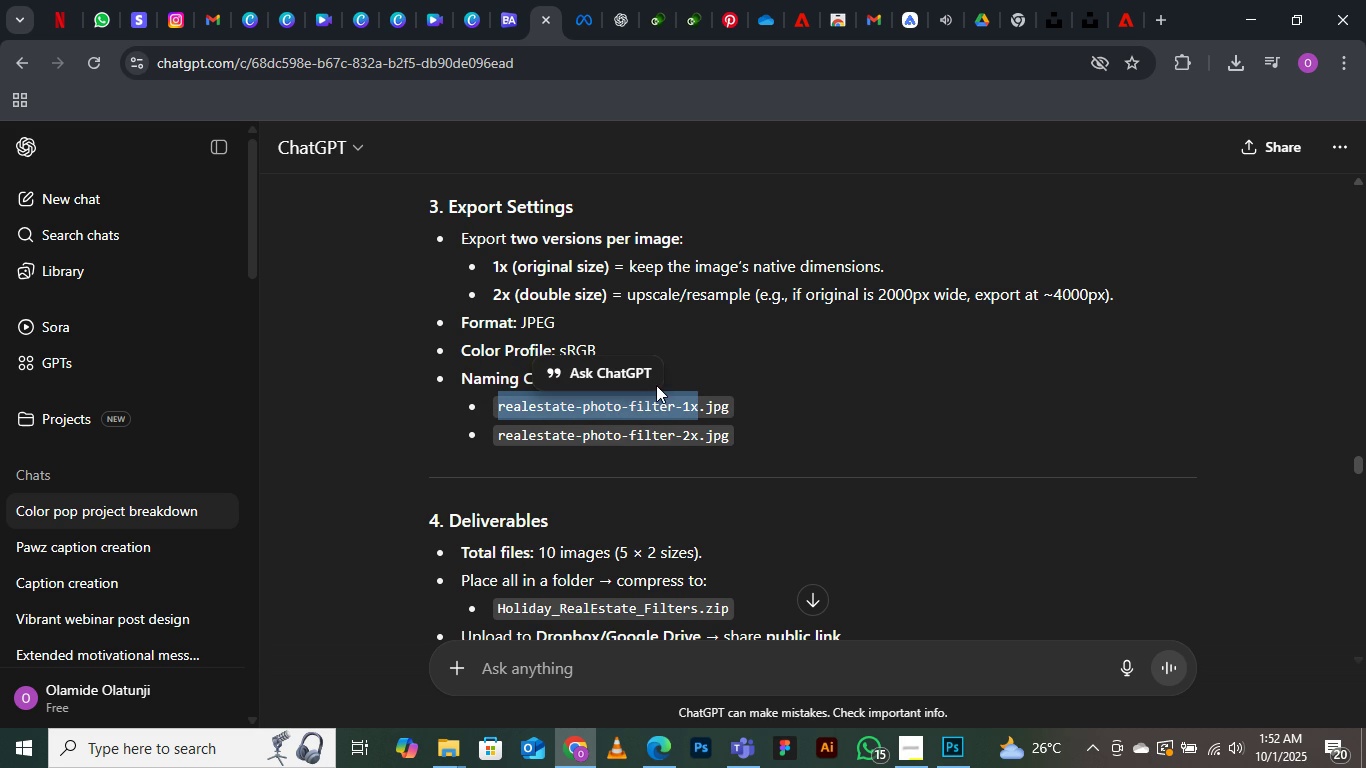 
key(Control+C)
 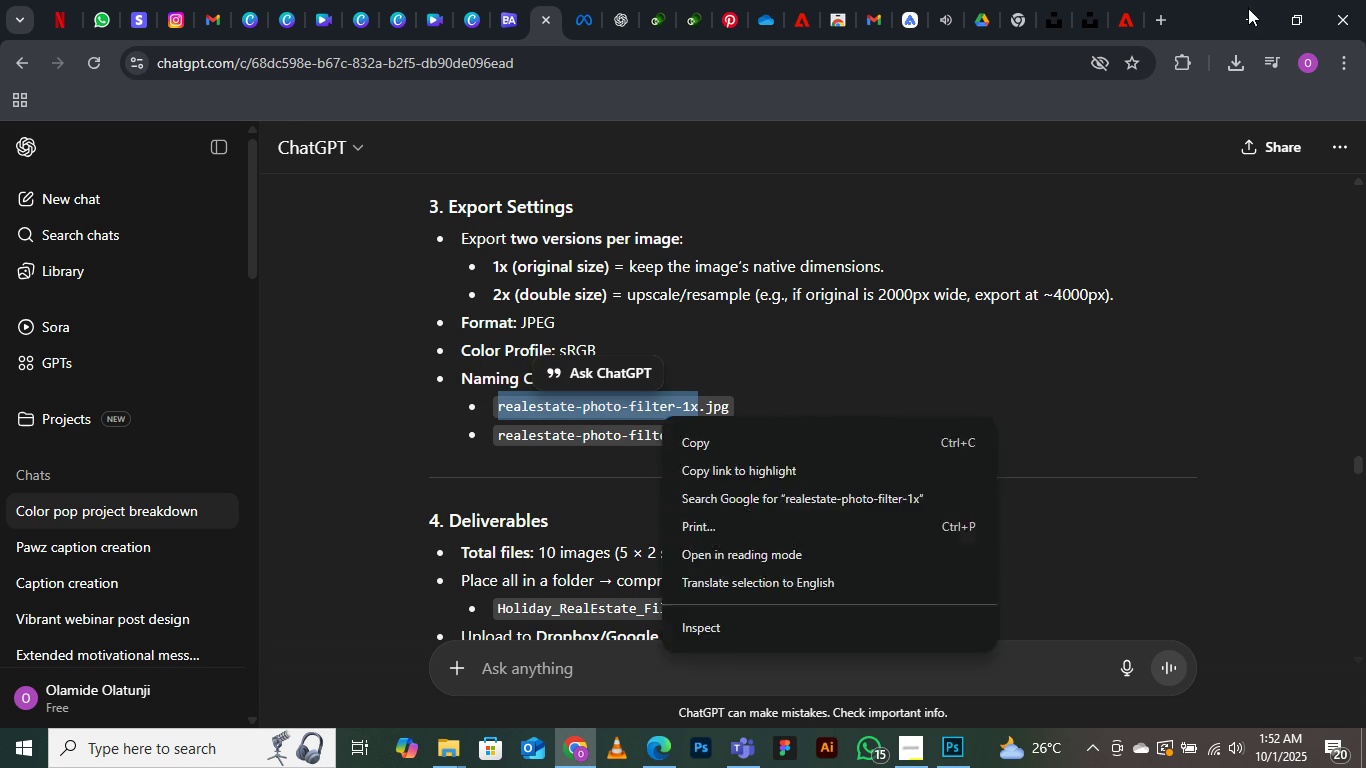 
left_click([1248, 8])